 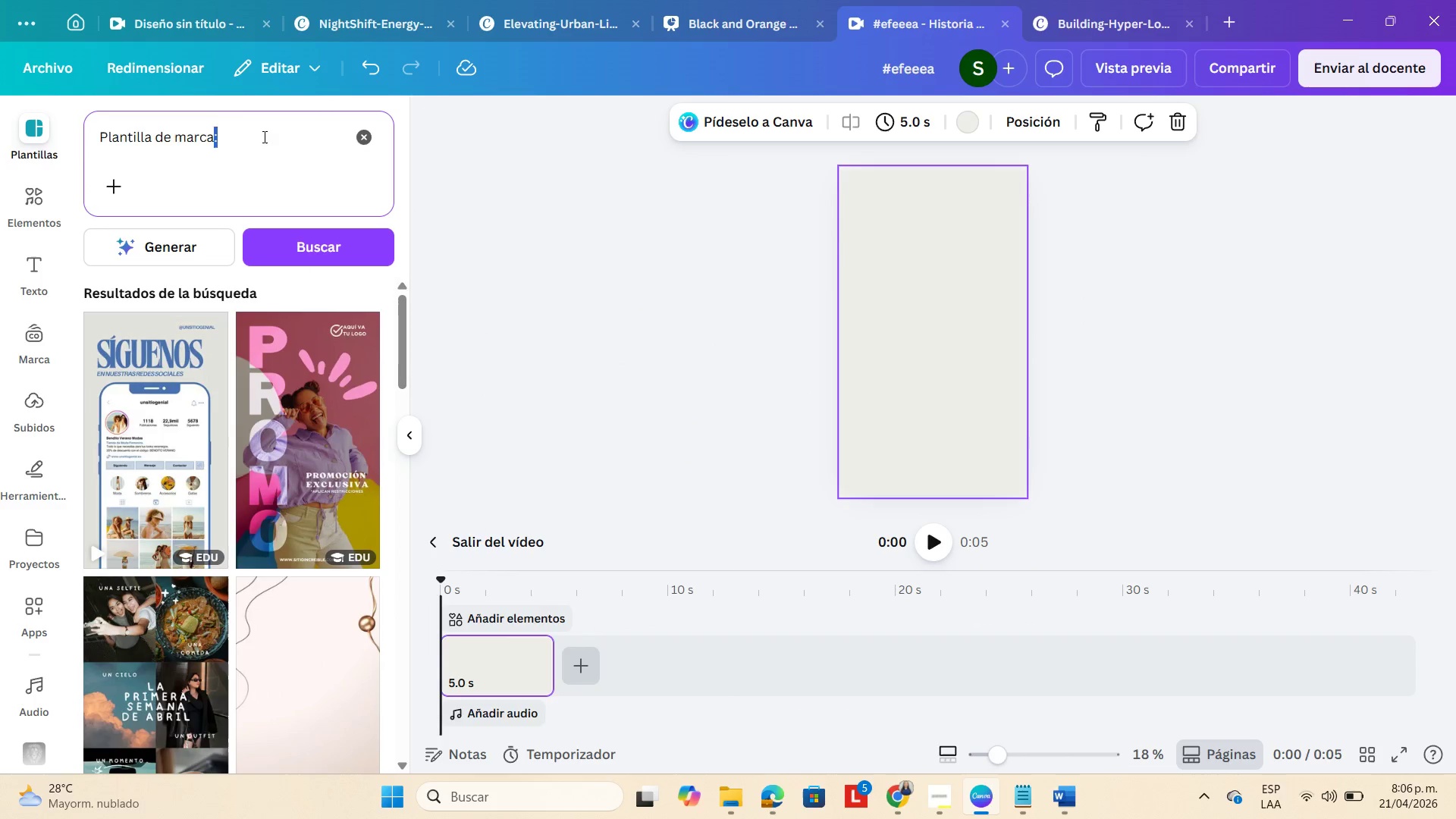 
triple_click([263, 136])
 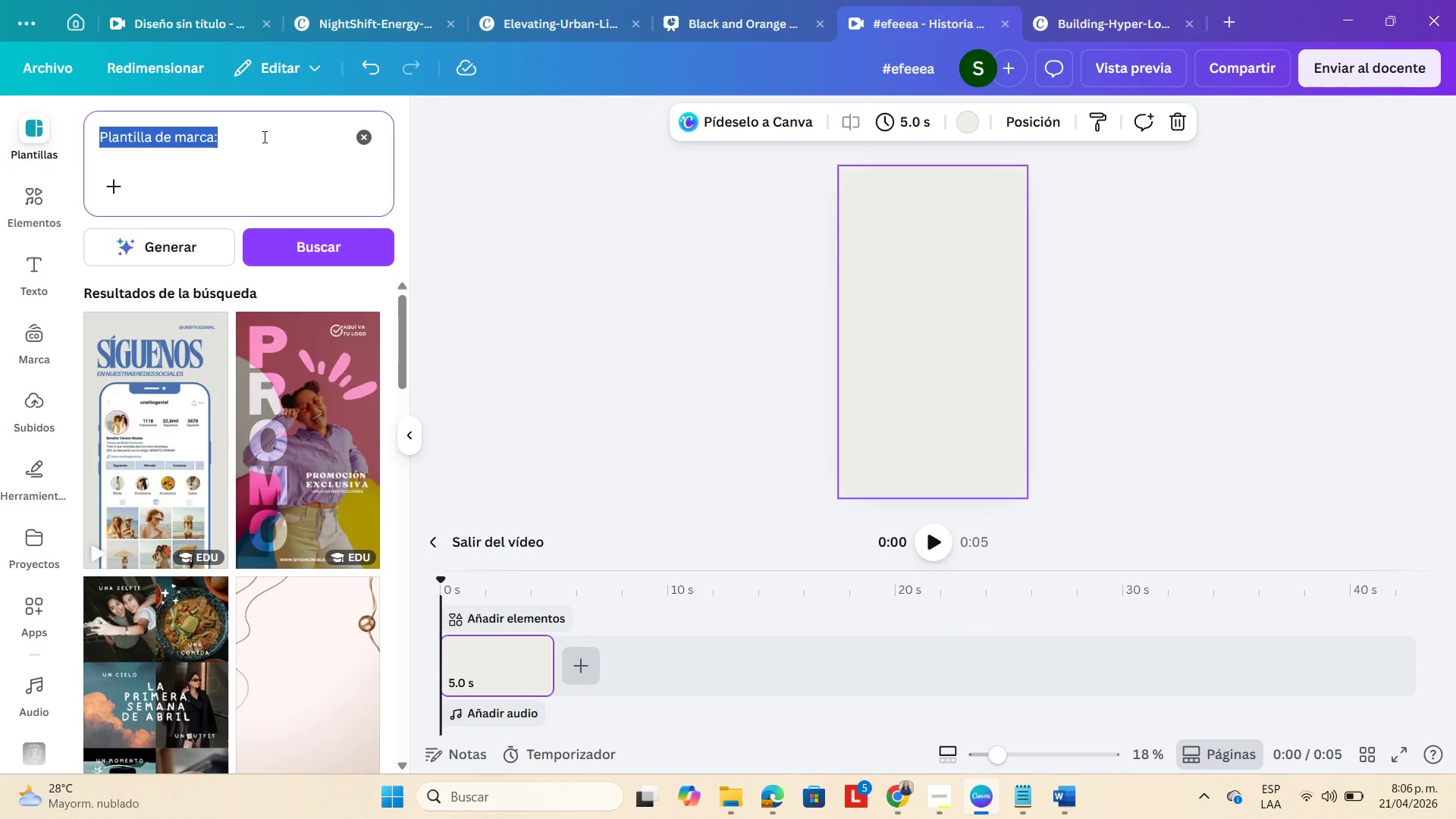 
key(Control+V)
 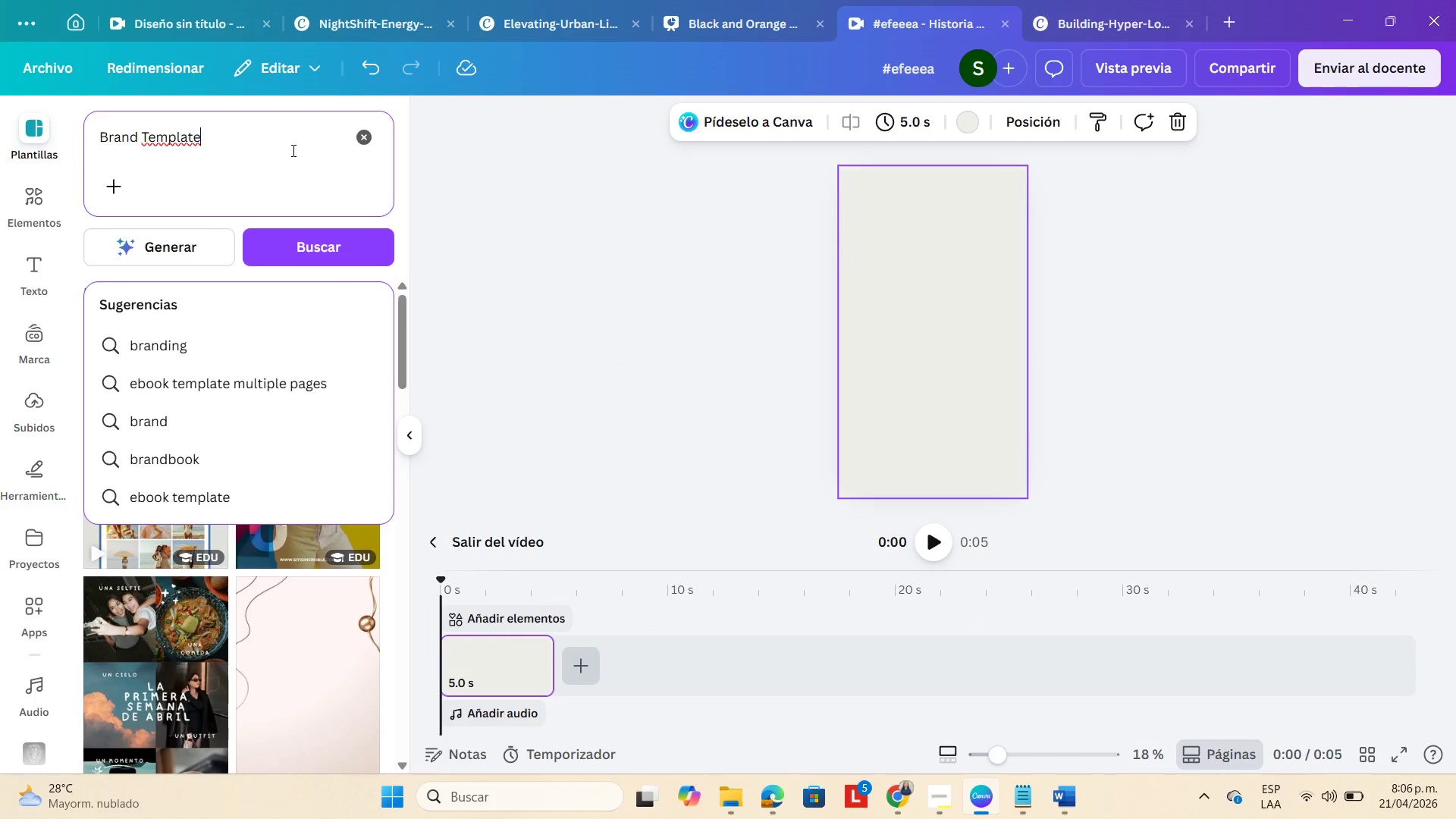 
key(Enter)
 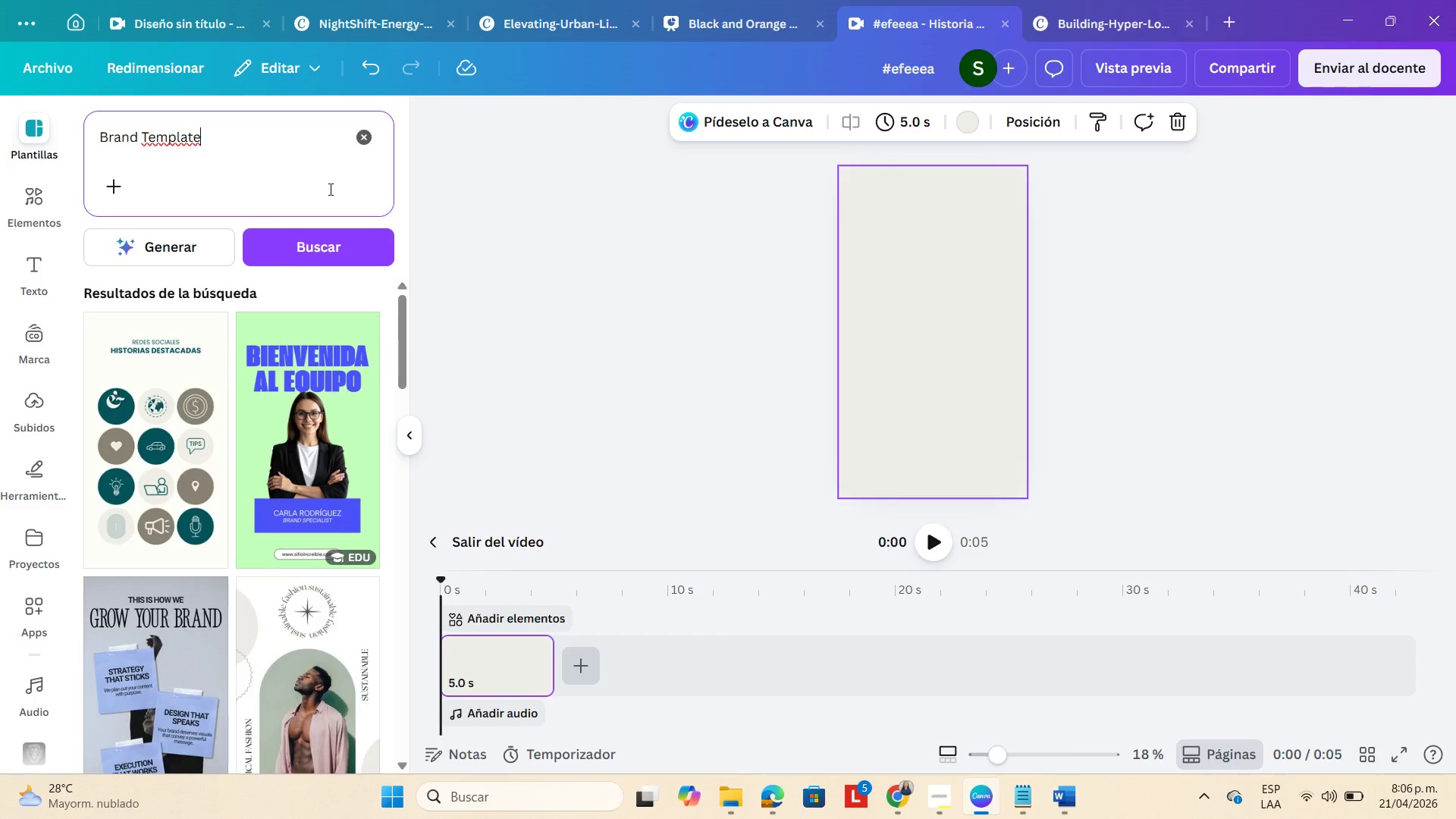 
scroll: coordinate [249, 457], scroll_direction: down, amount: 16.0
 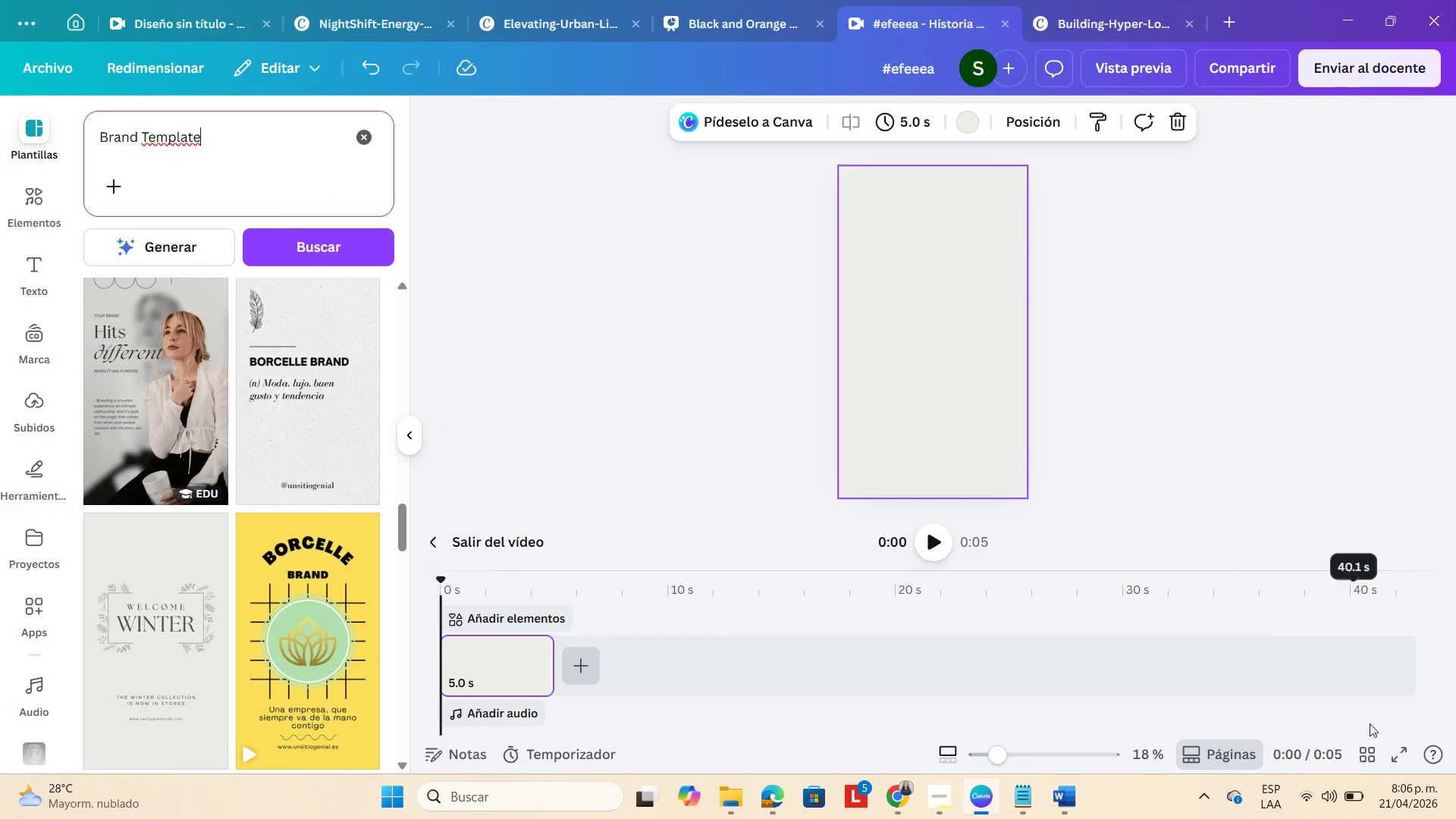 
left_click([1367, 763])
 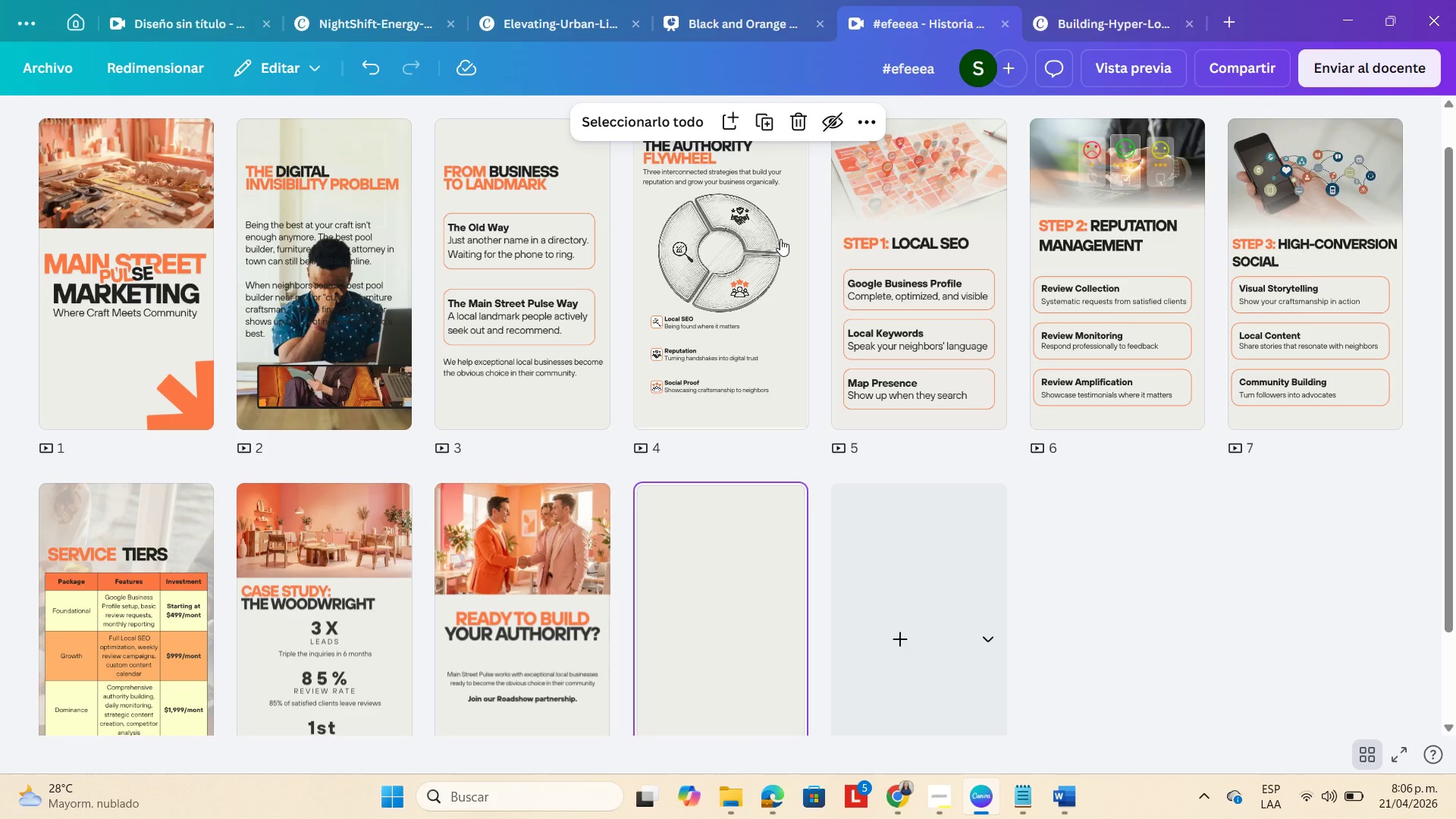 
wait(7.7)
 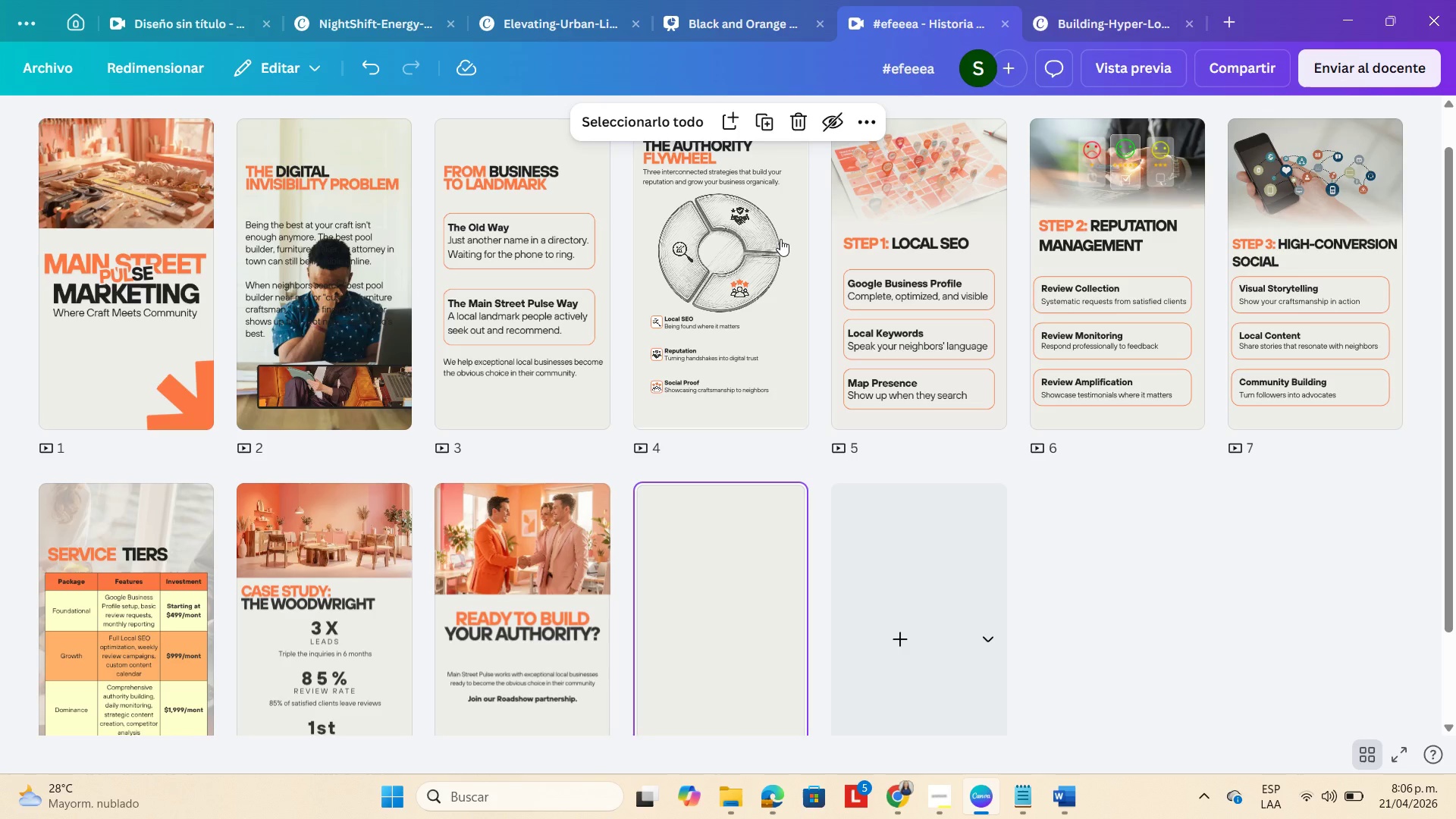 
left_click([112, 556])
 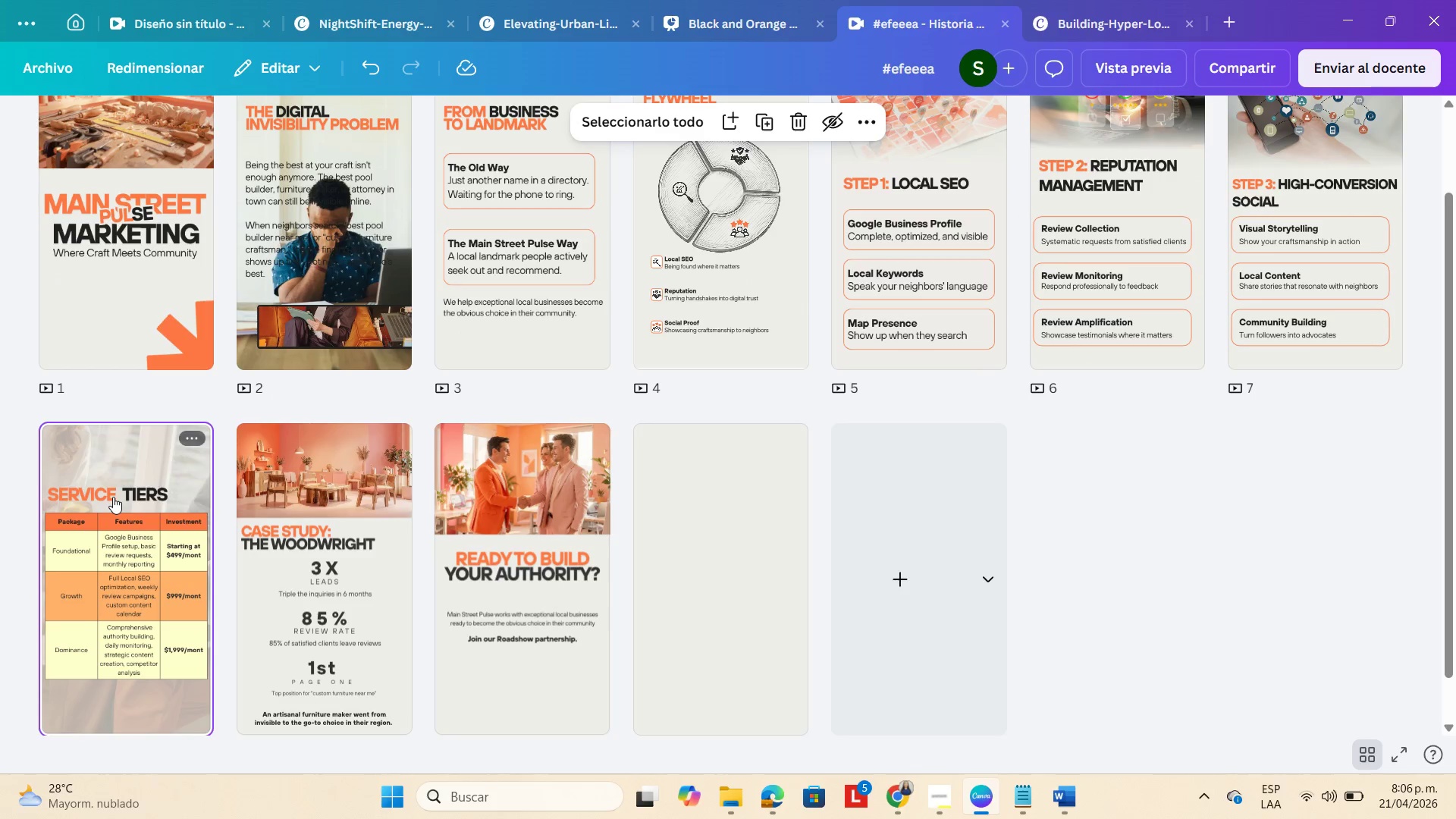 
left_click([111, 497])
 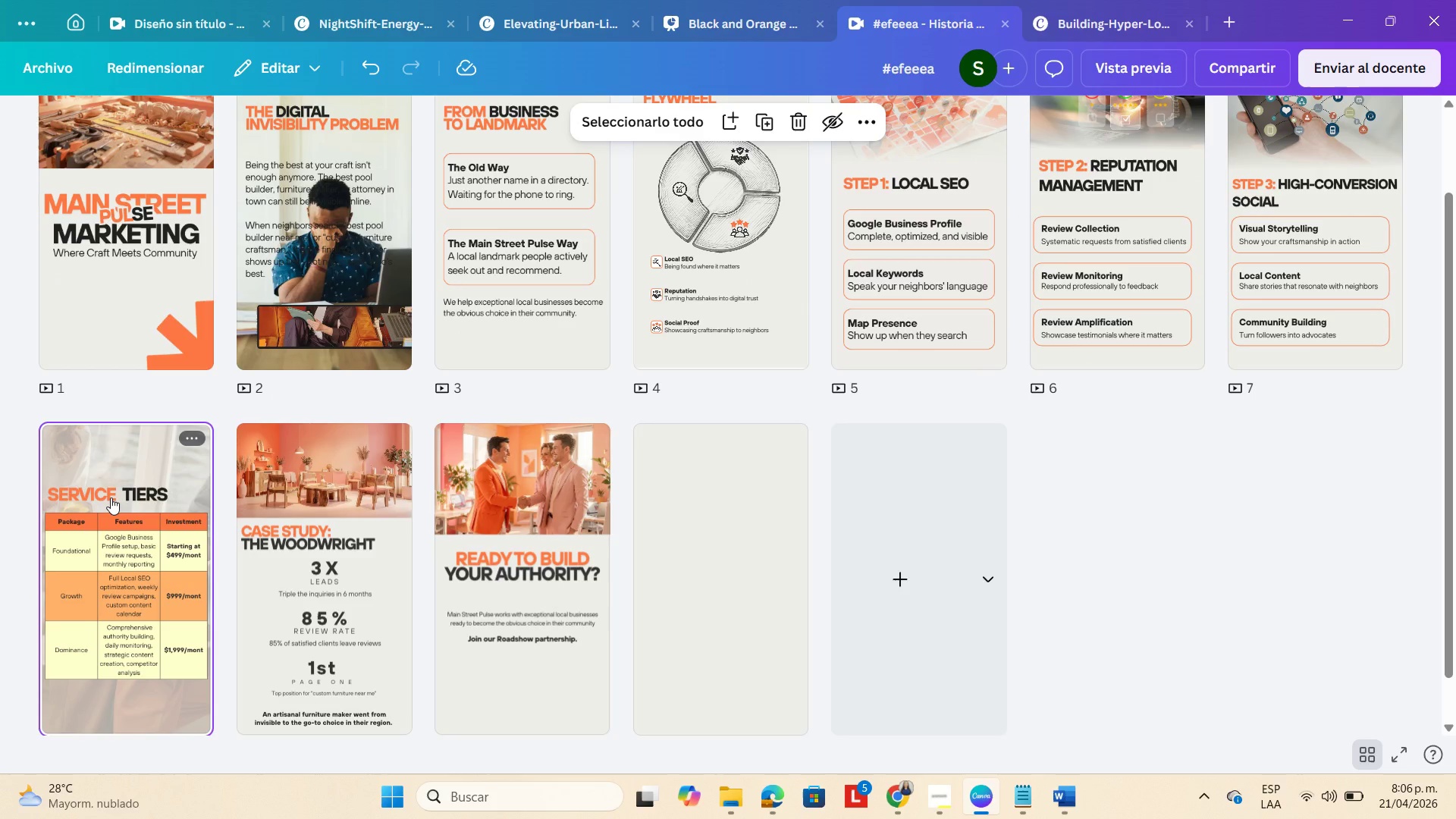 
double_click([111, 497])
 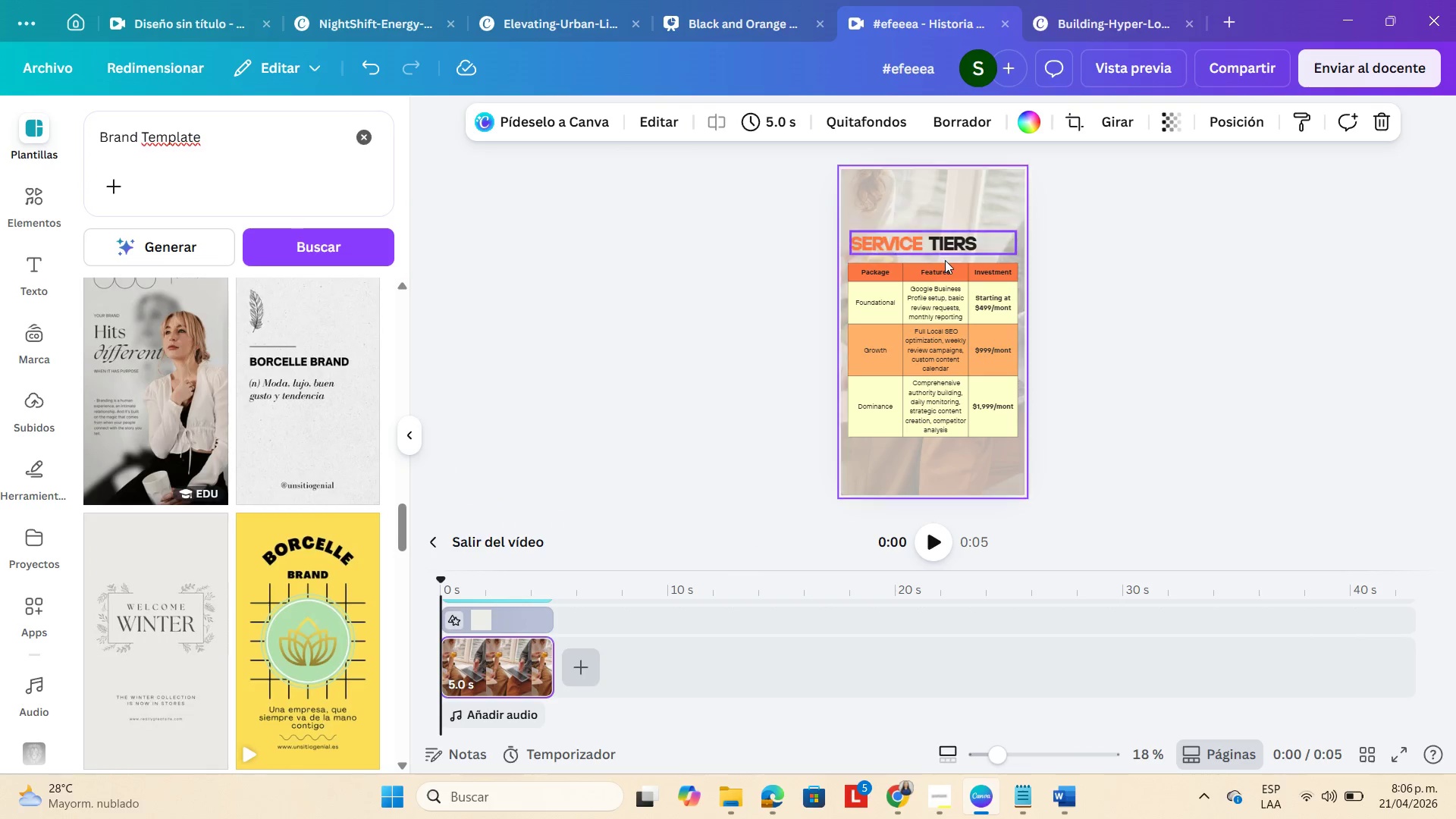 
left_click([951, 248])
 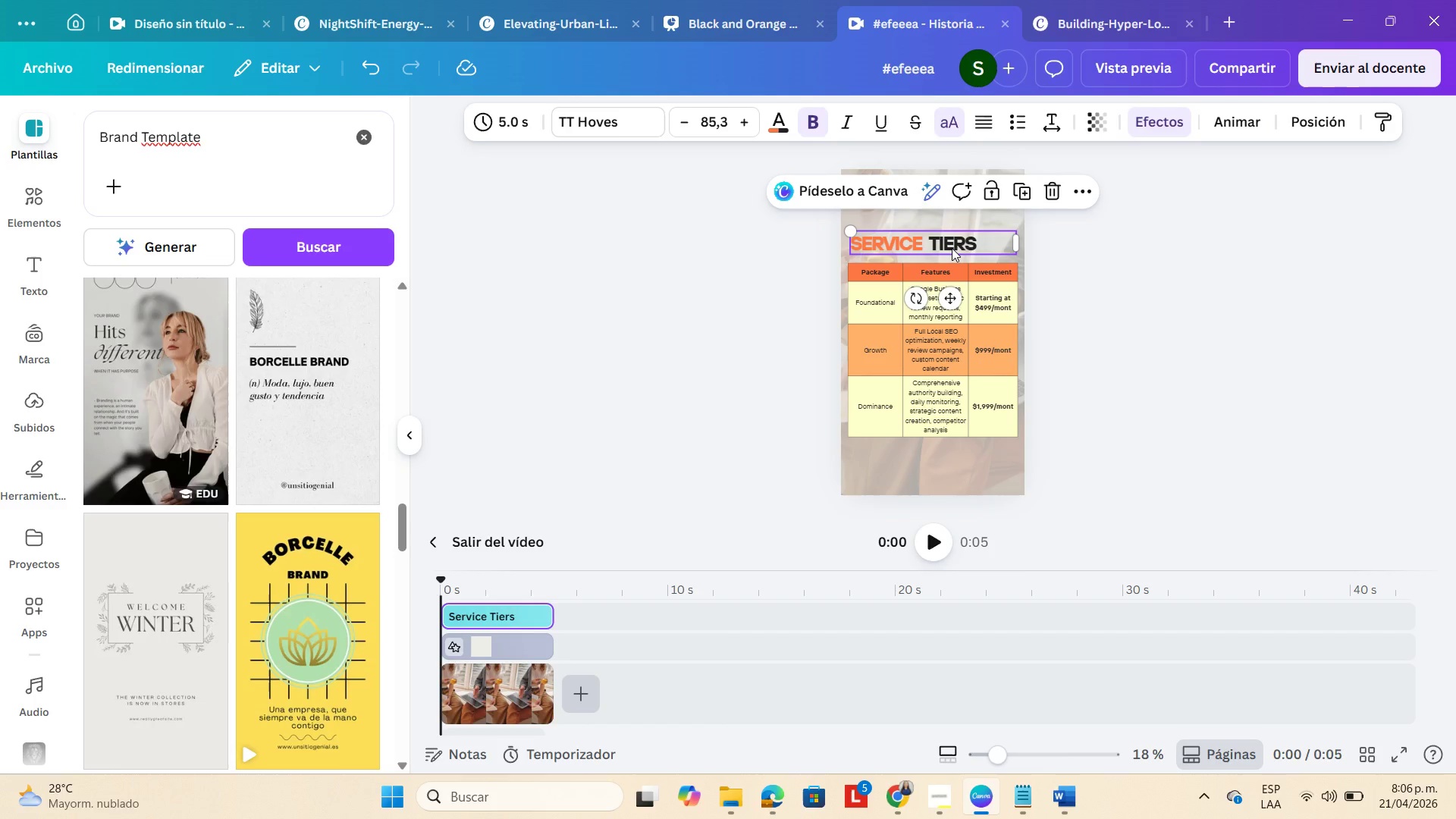 
key(Control+C)
 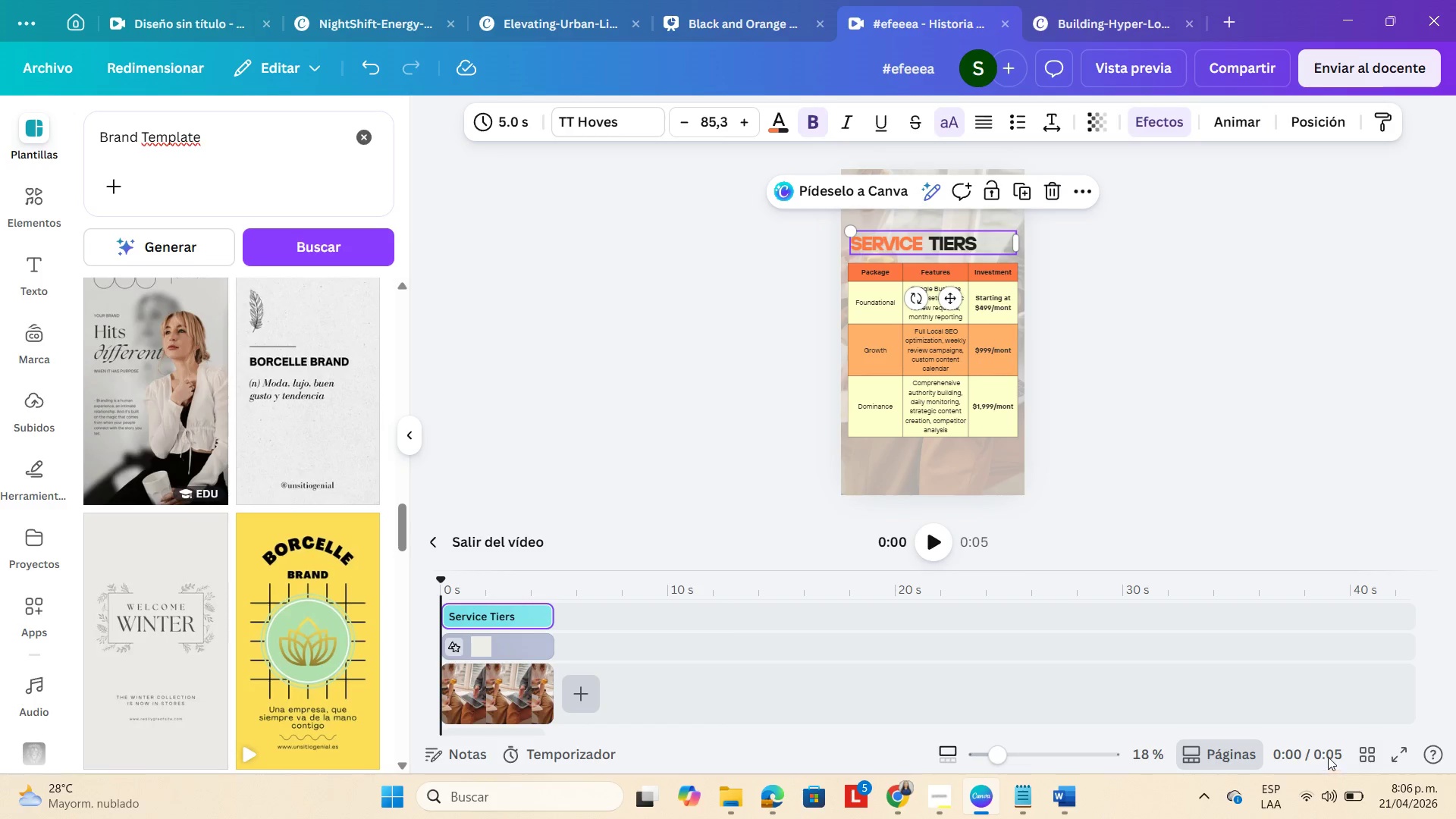 
left_click([1358, 757])
 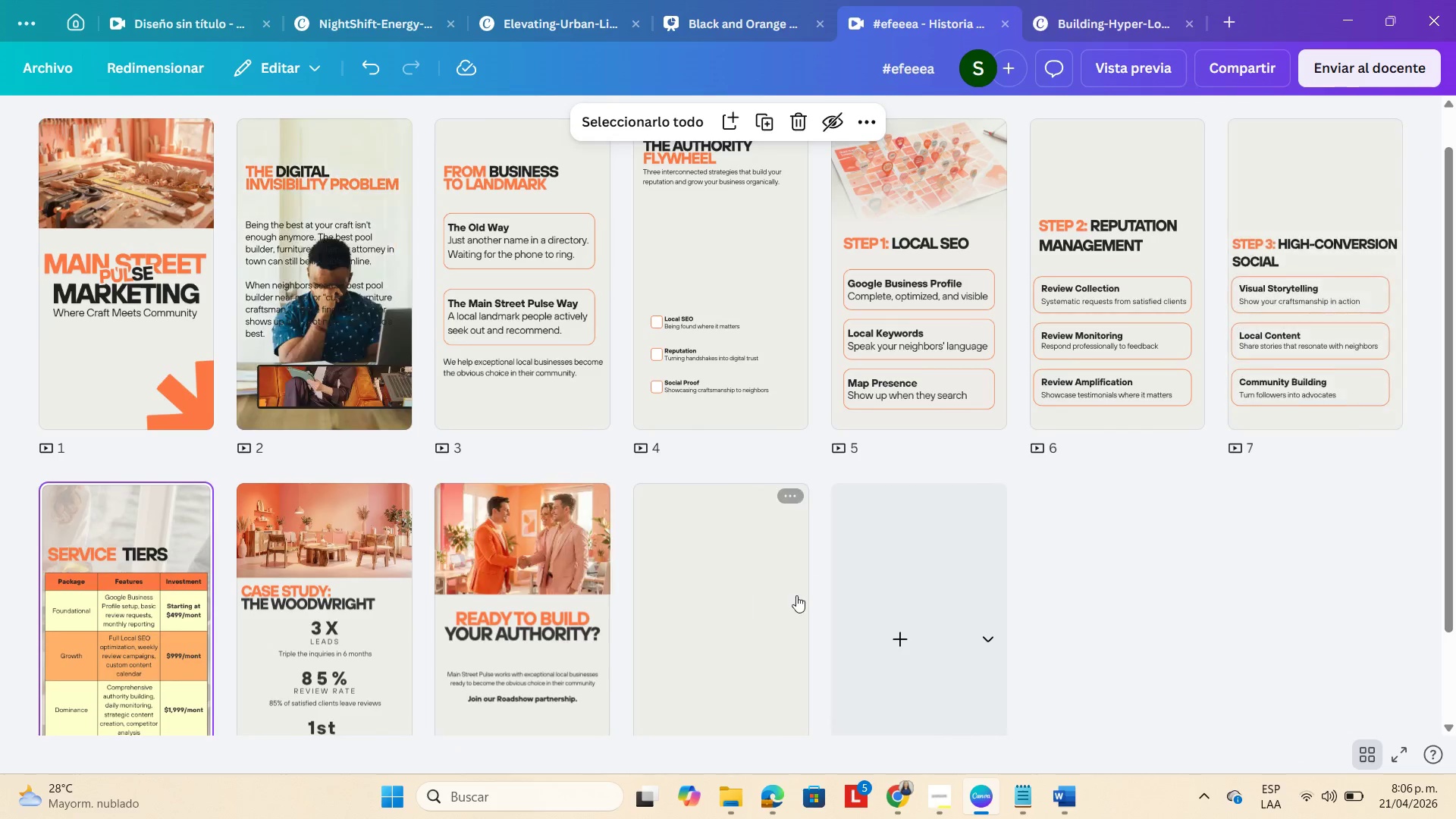 
left_click([803, 599])
 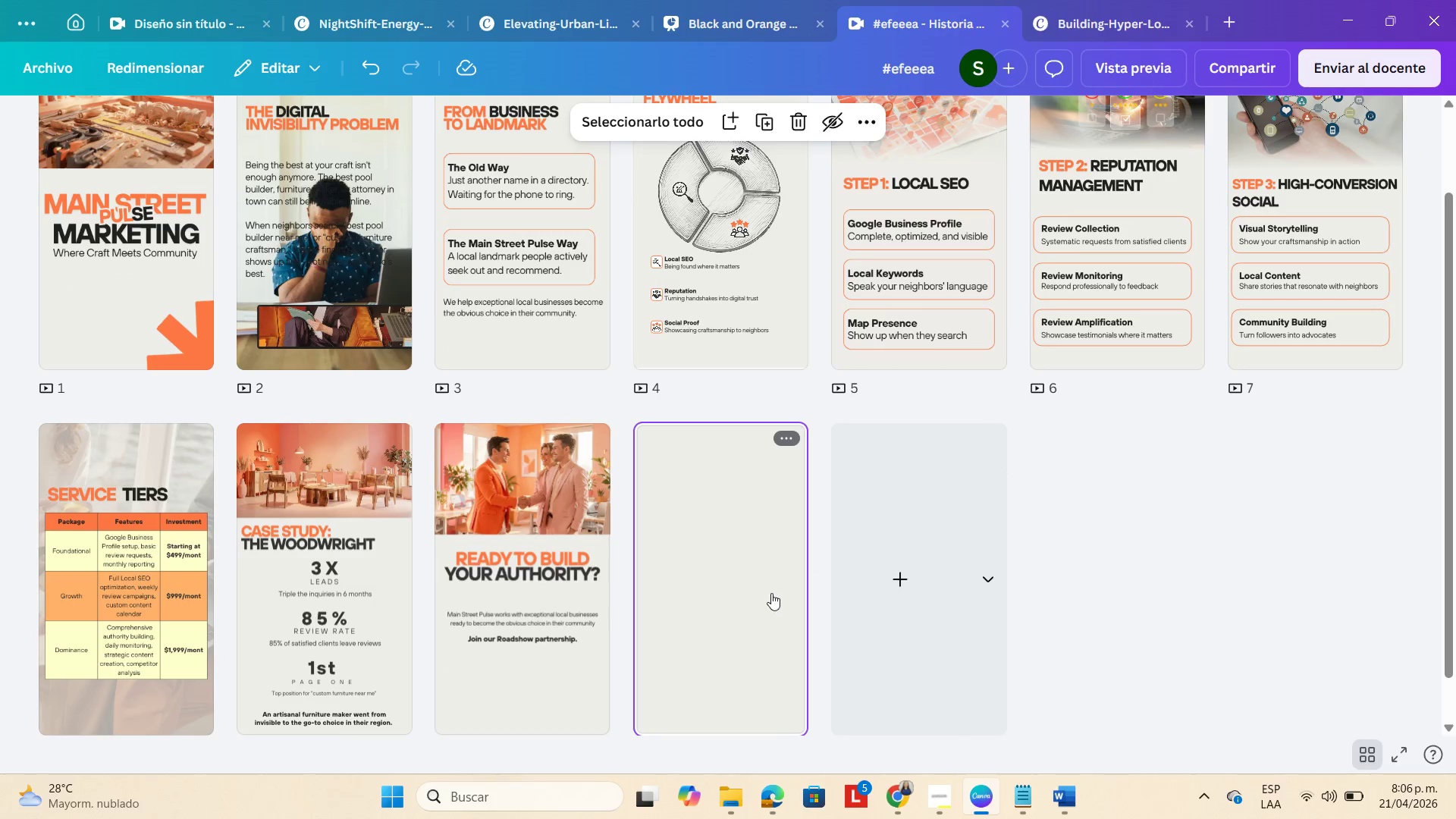 
triple_click([770, 593])
 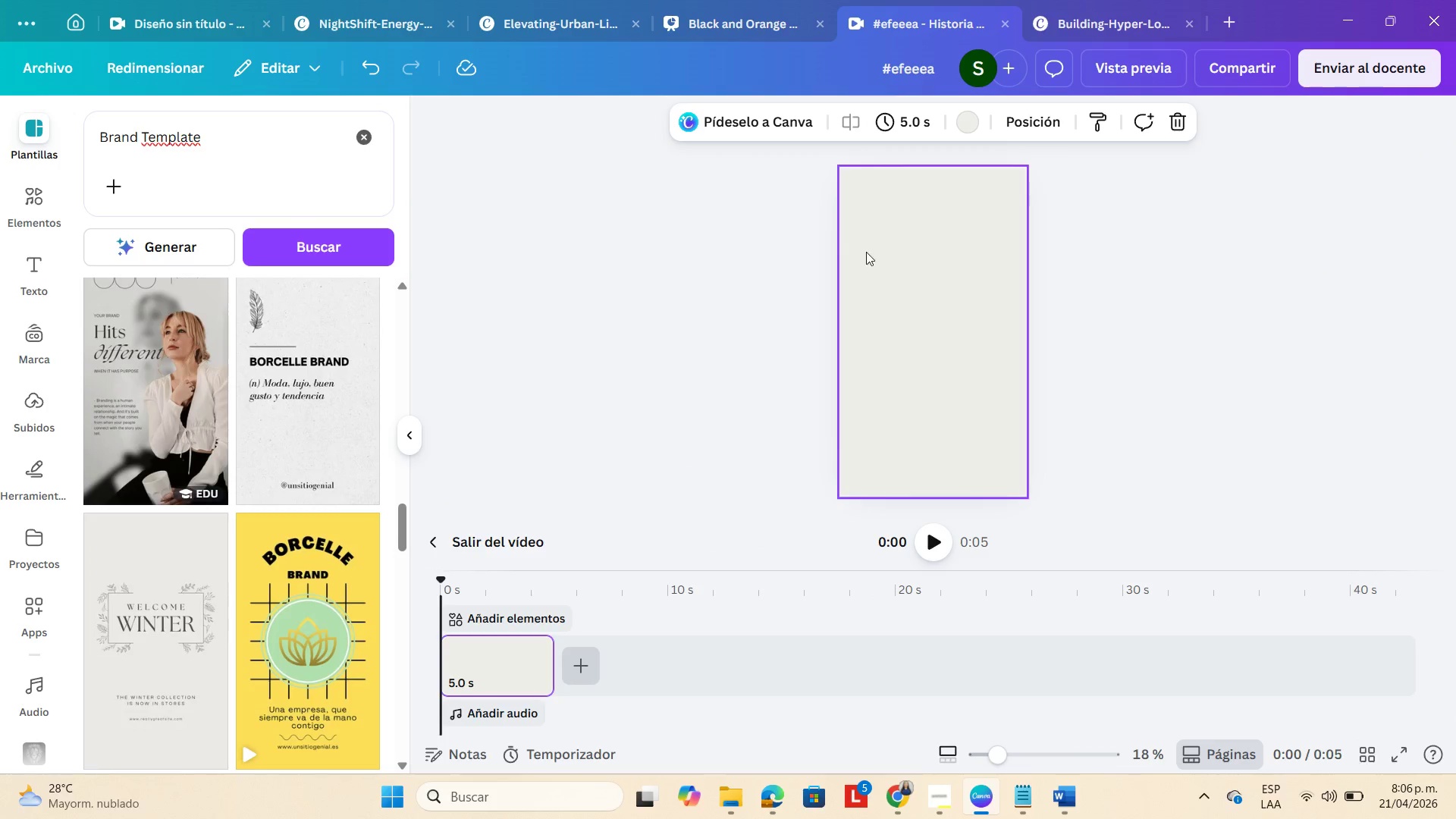 
left_click([915, 281])
 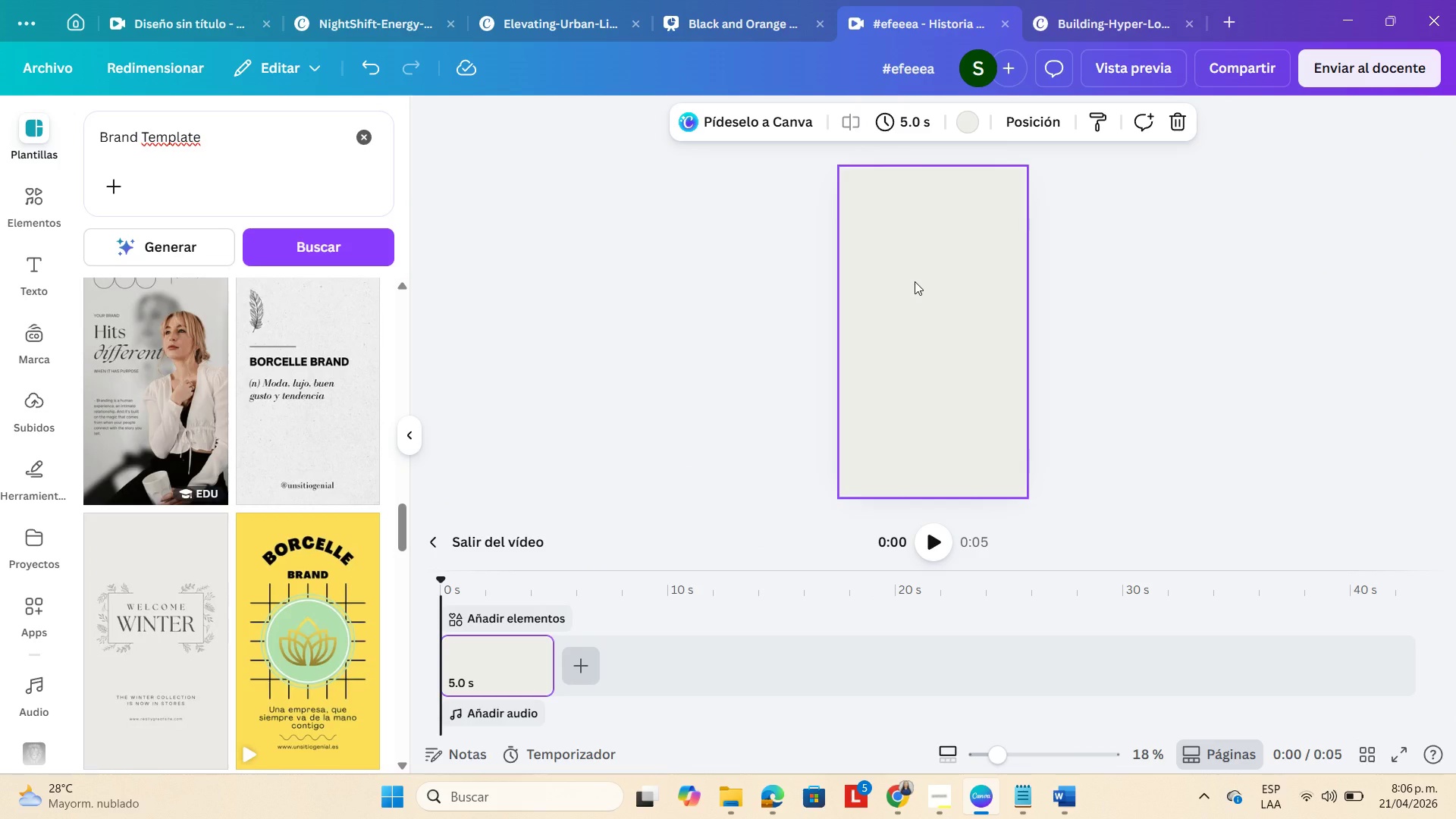 
key(Control+V)
 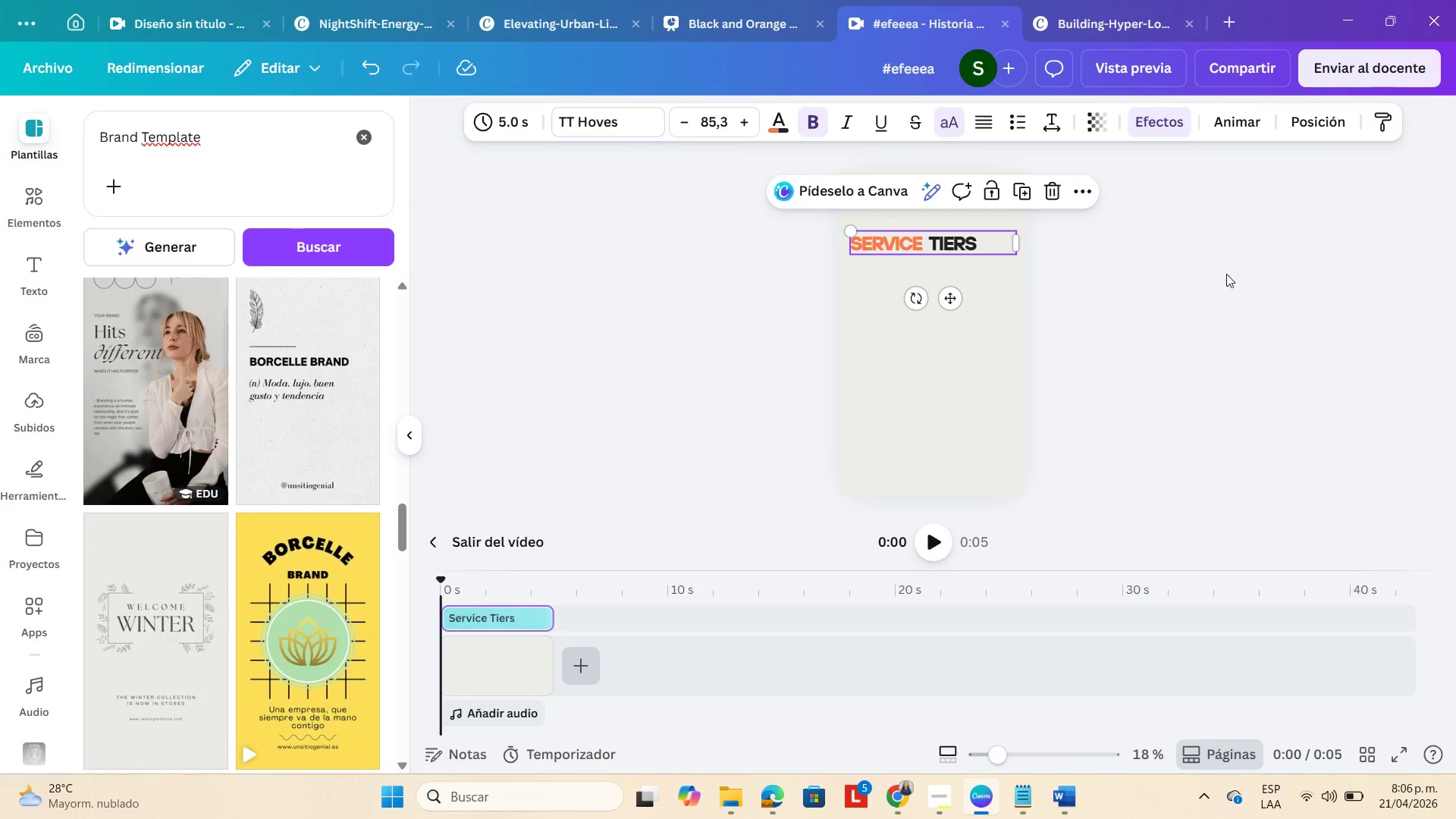 
left_click([1276, 268])
 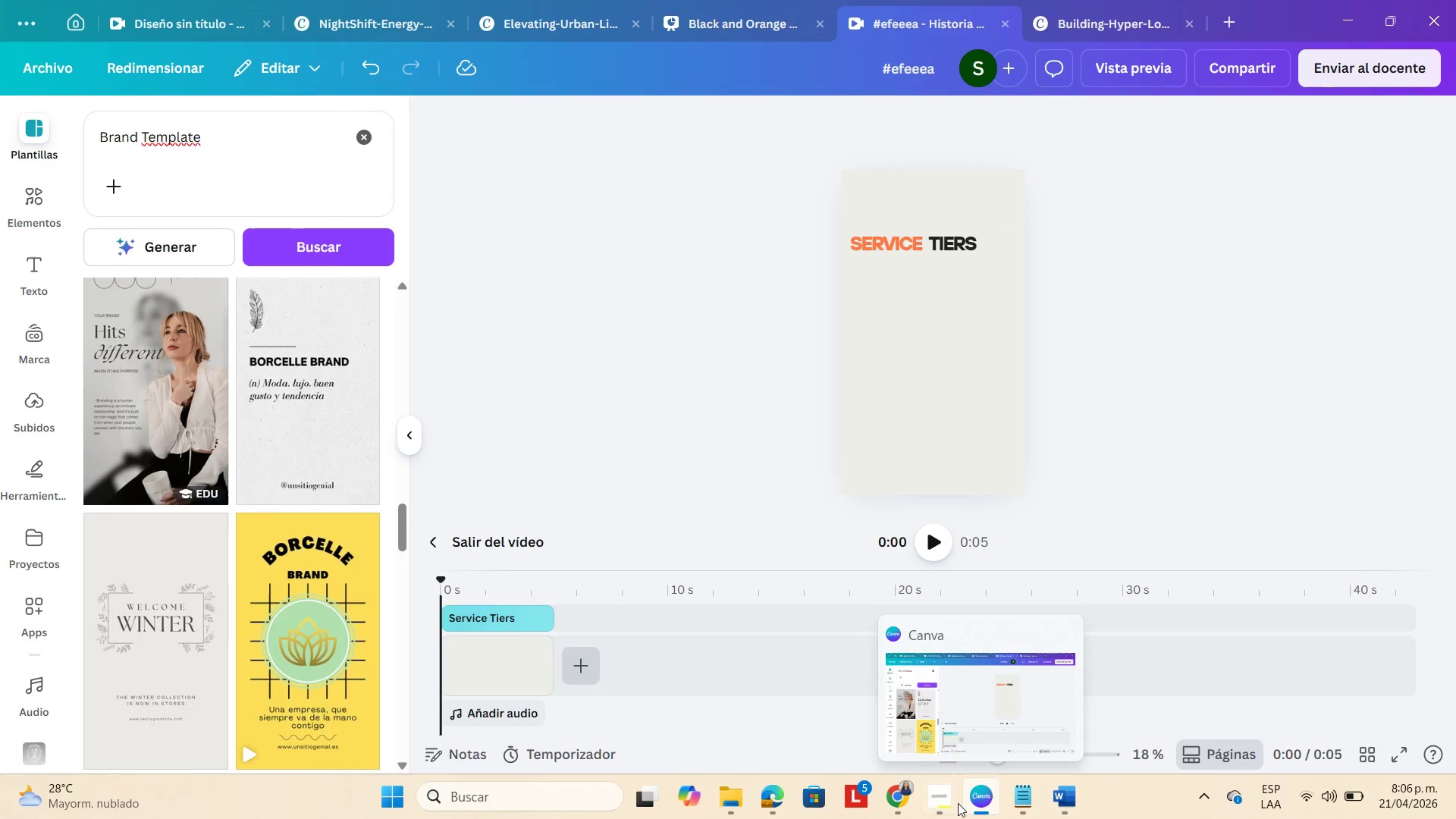 
left_click([941, 795])